 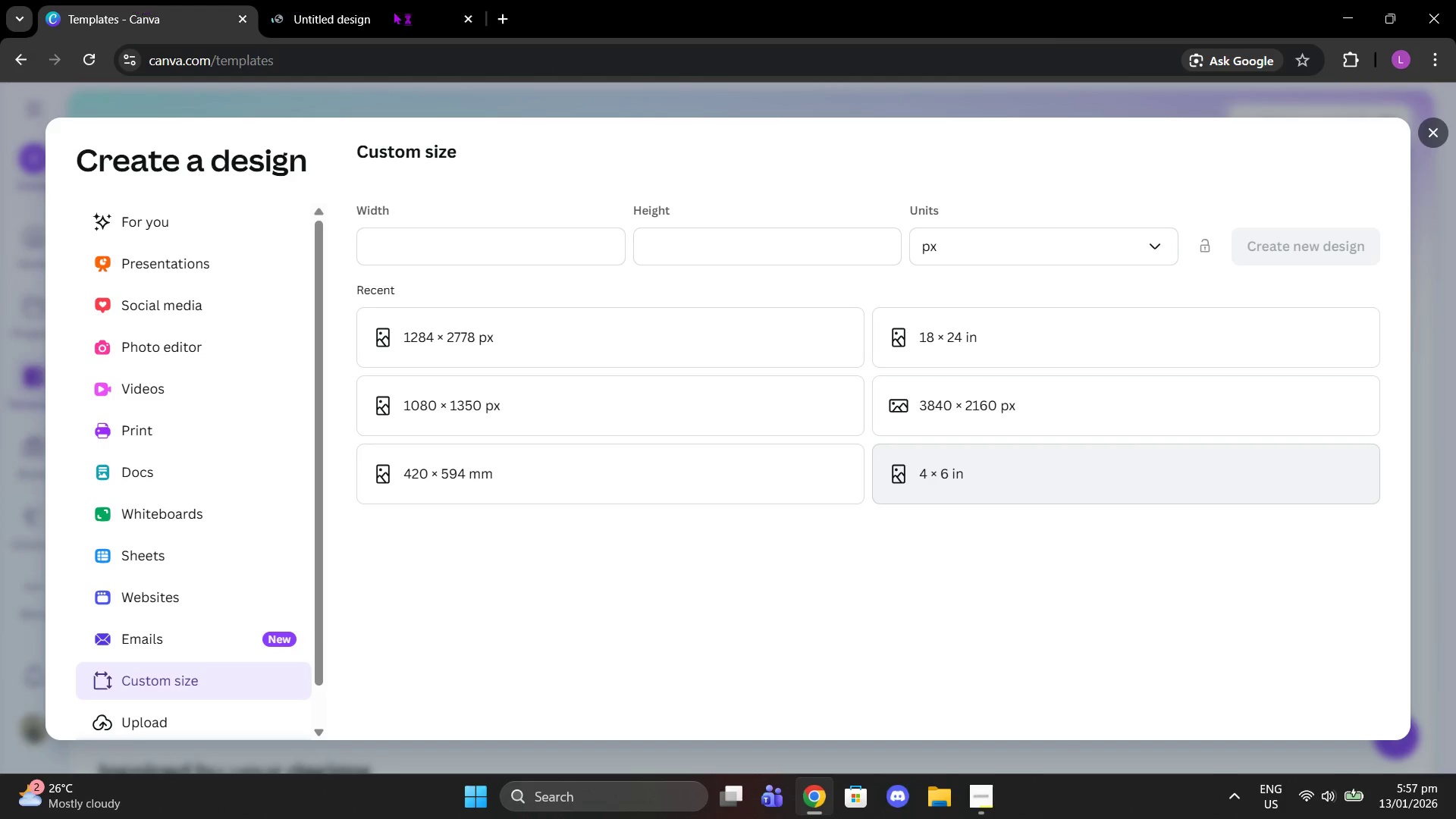 
left_click([462, 16])
 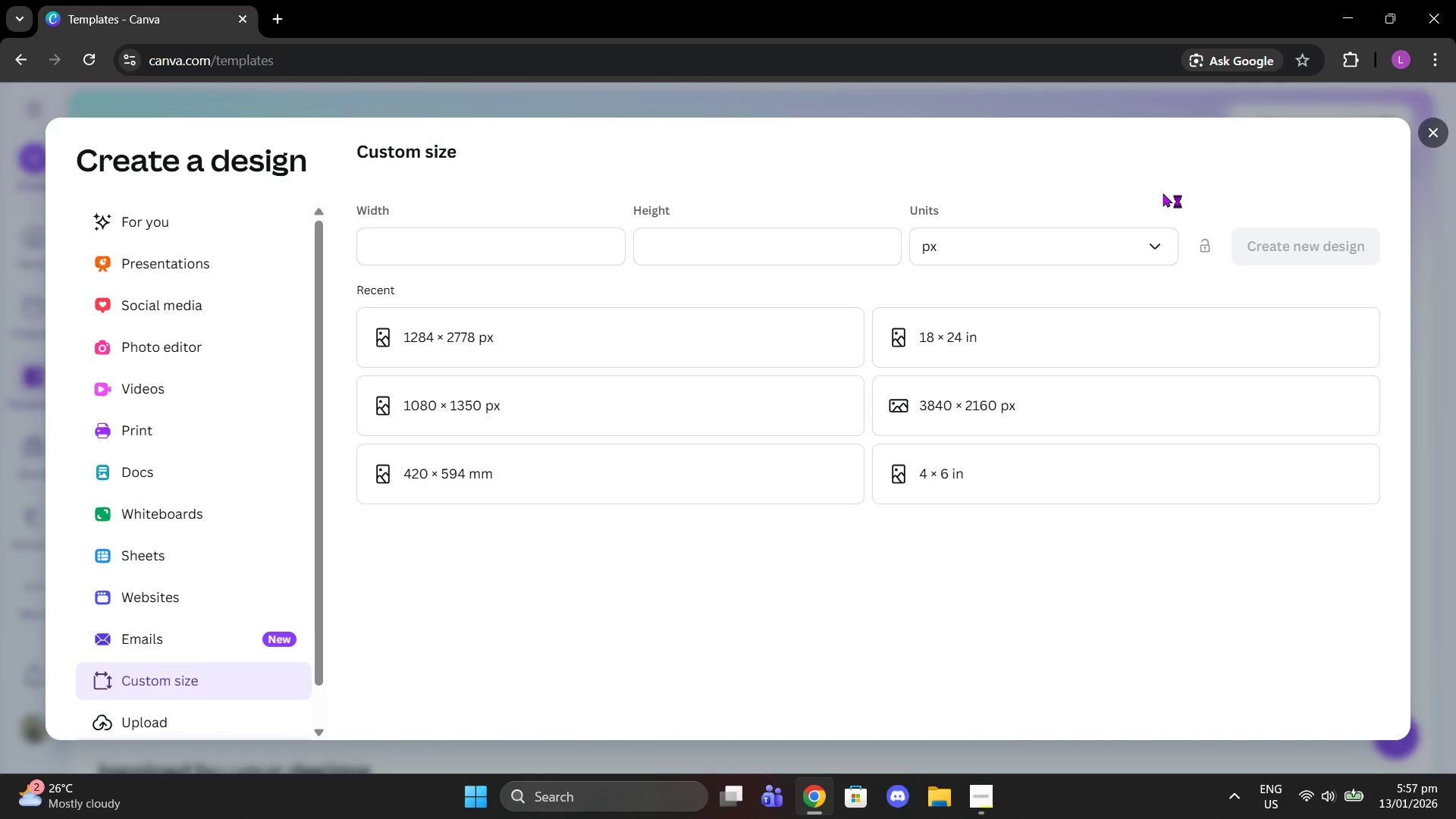 
left_click([1060, 246])
 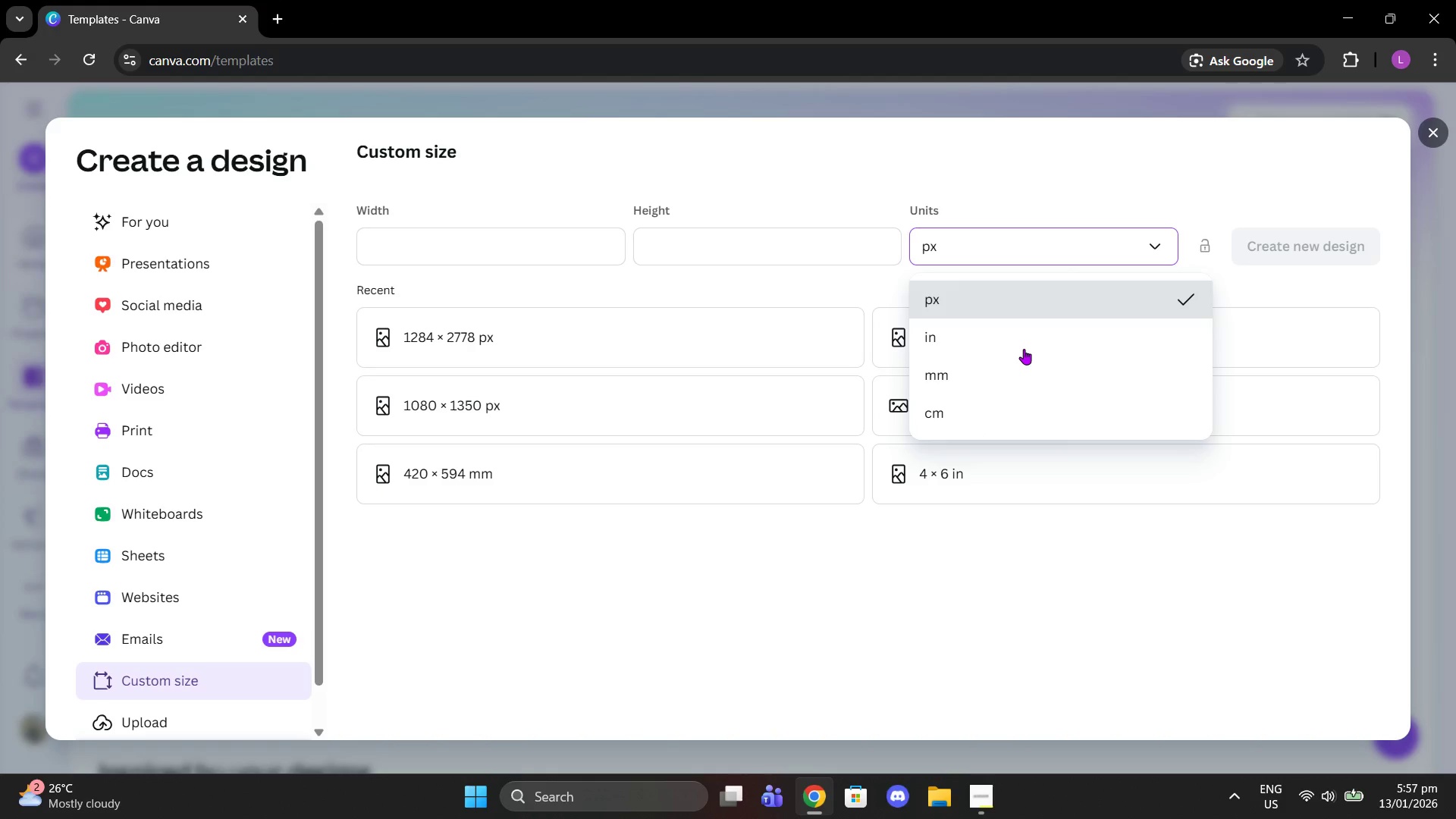 
left_click([1007, 332])
 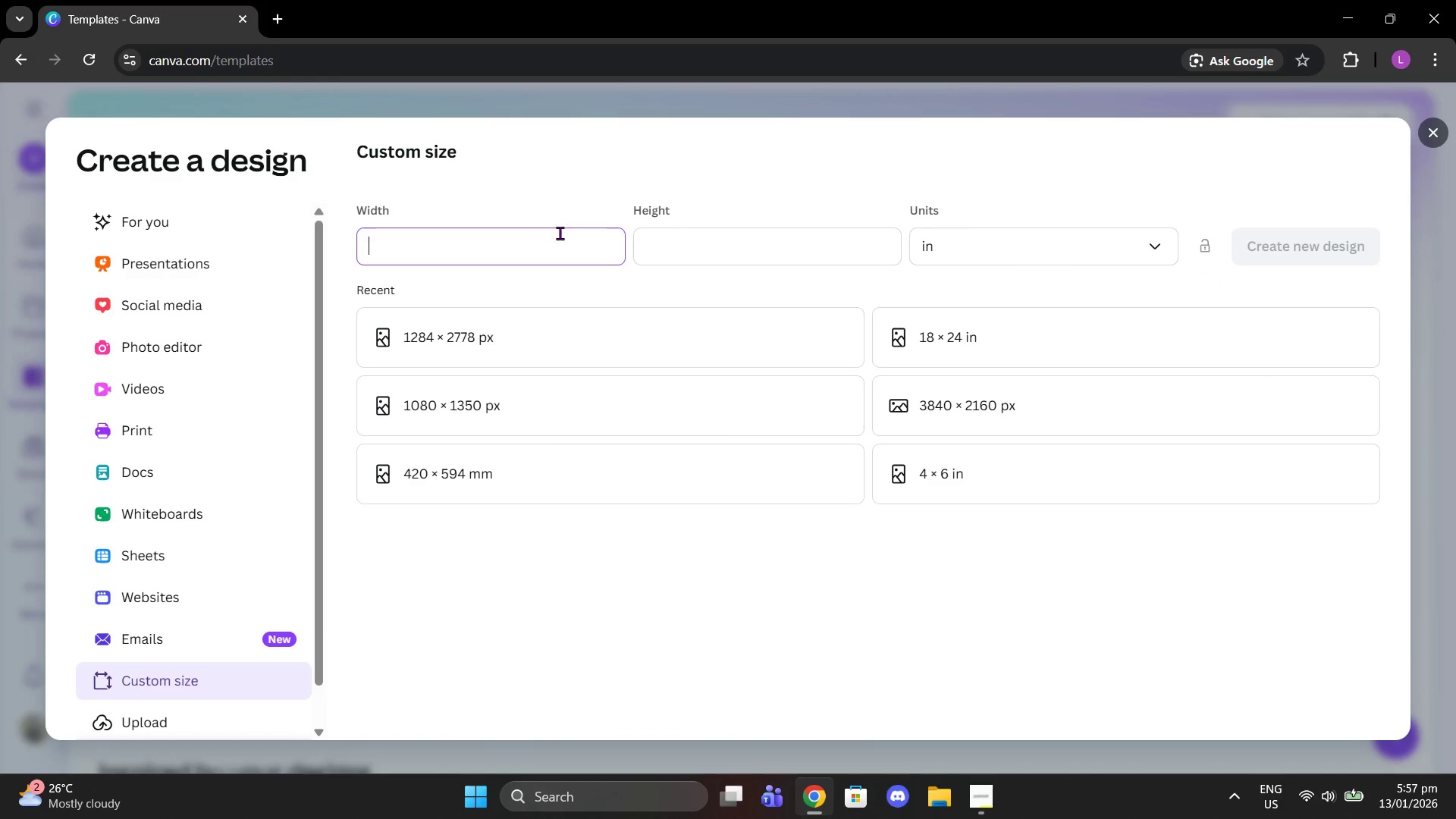 
type(24)
 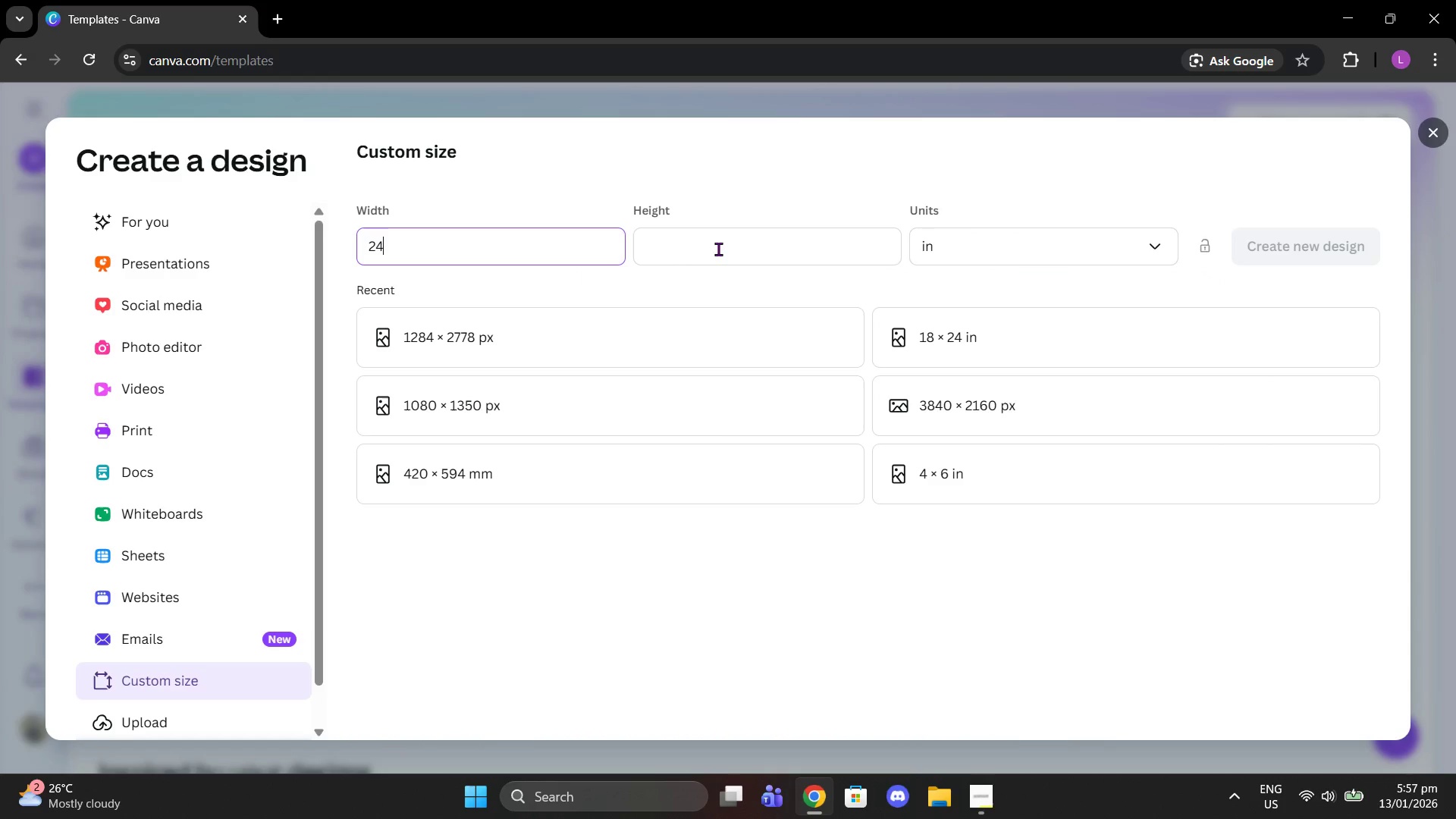 
left_click([718, 244])
 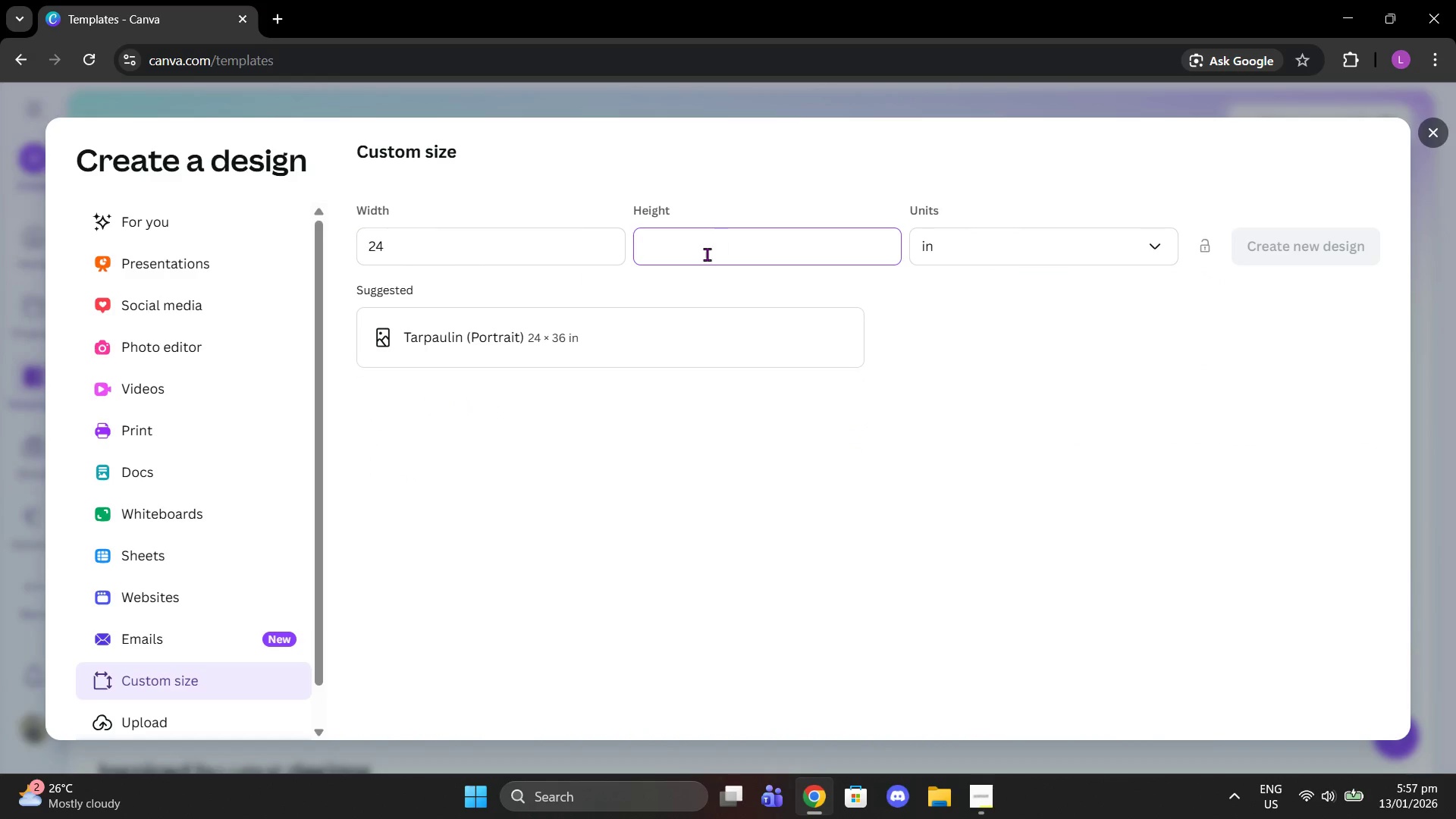 
left_click([573, 342])
 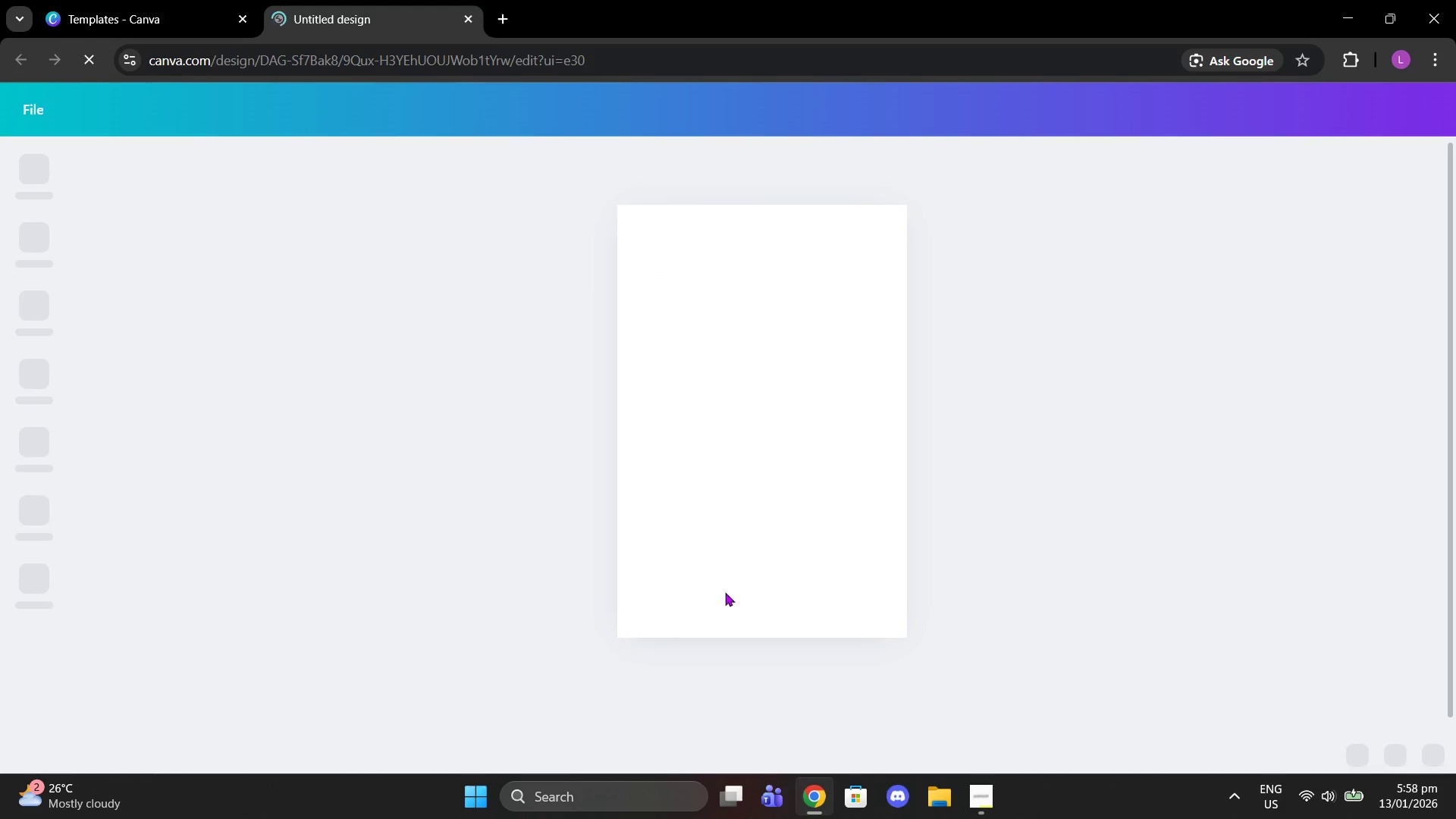 
wait(5.62)
 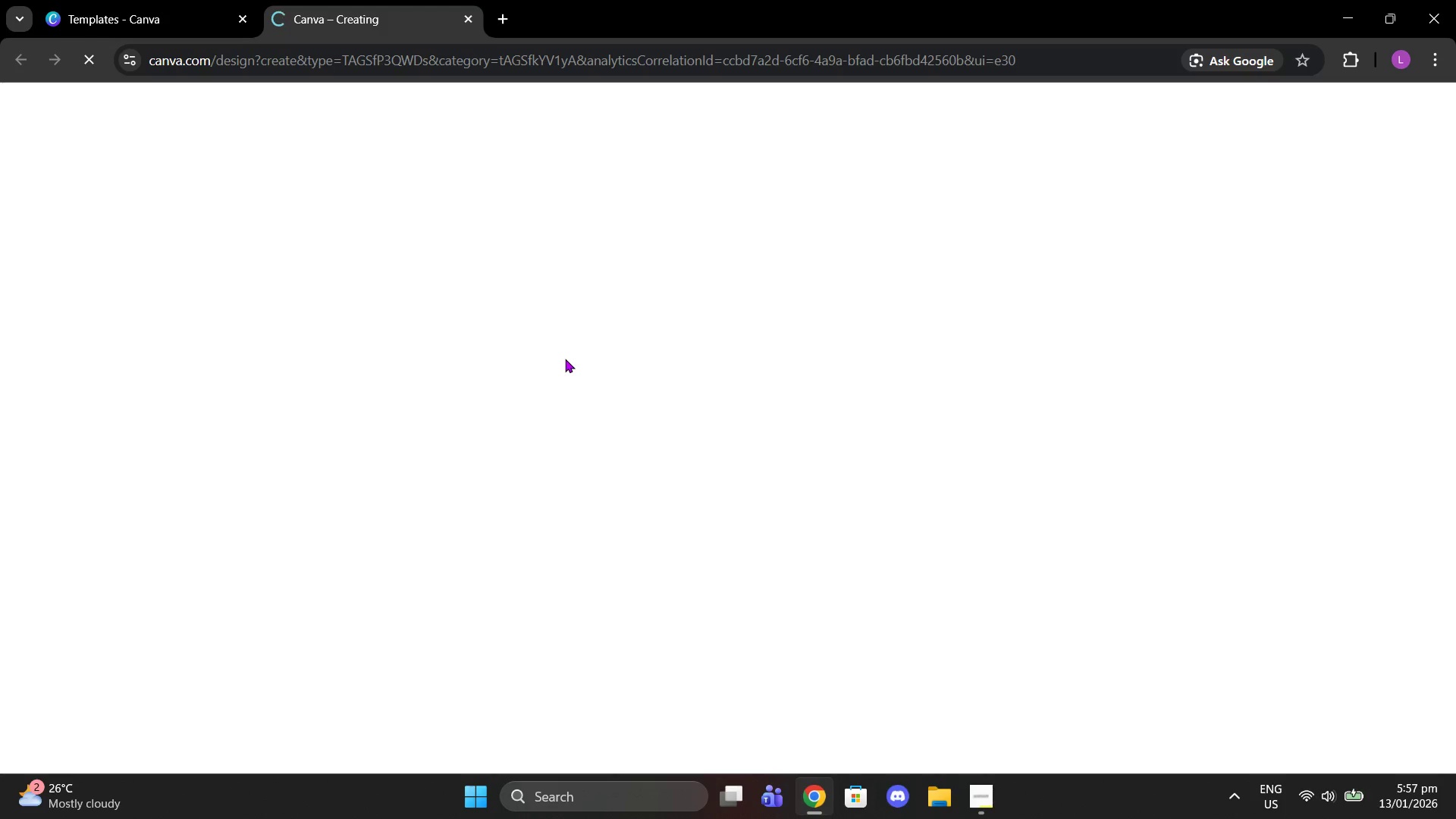 
left_click([977, 778])